 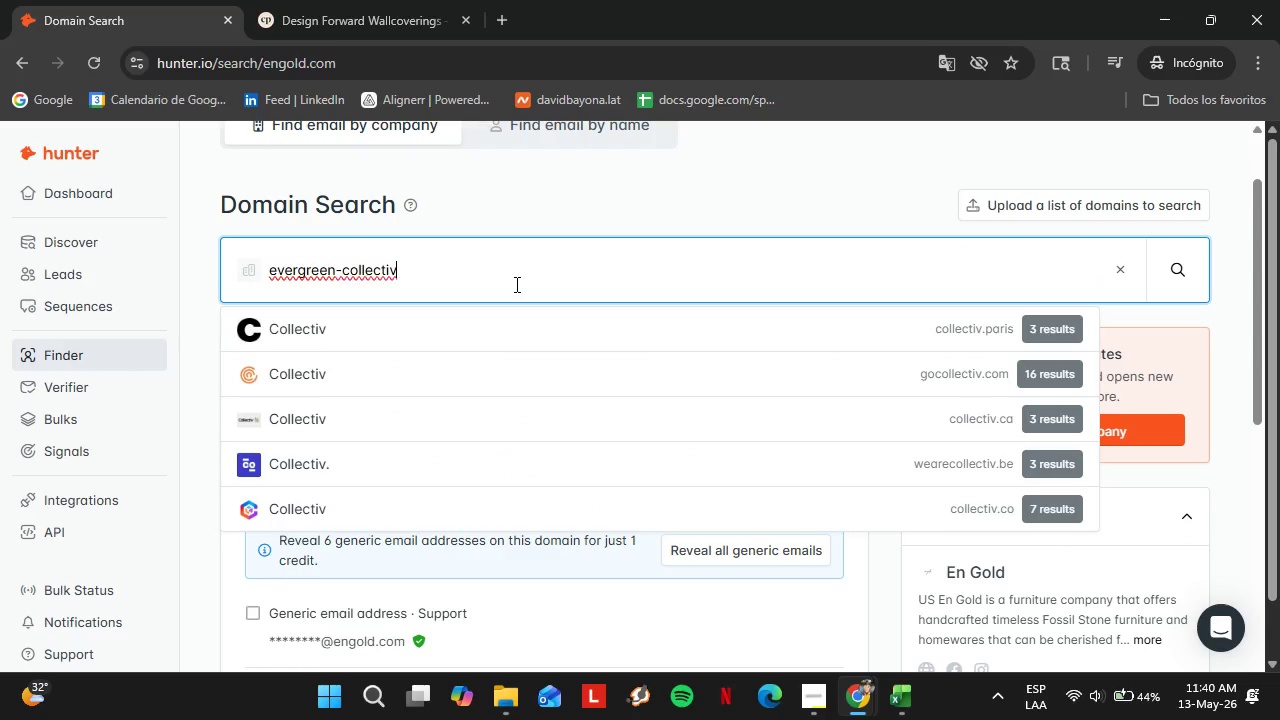 
type(e.com)
 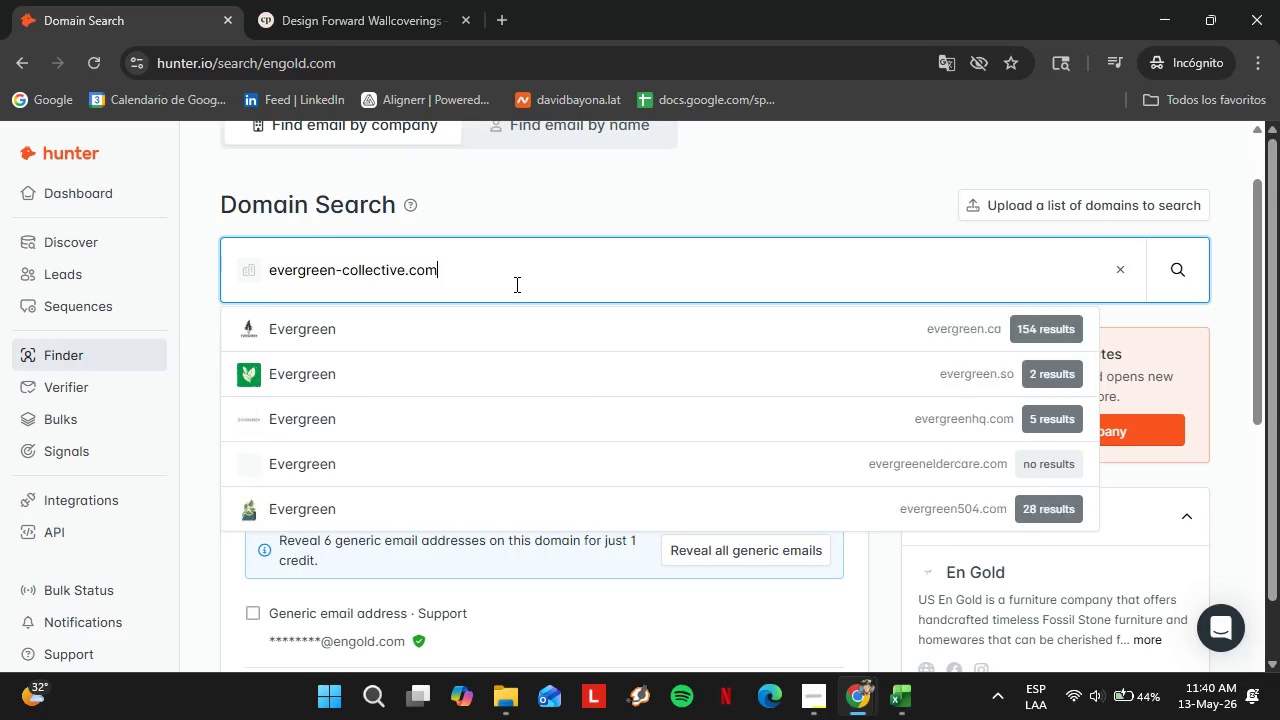 
key(Enter)
 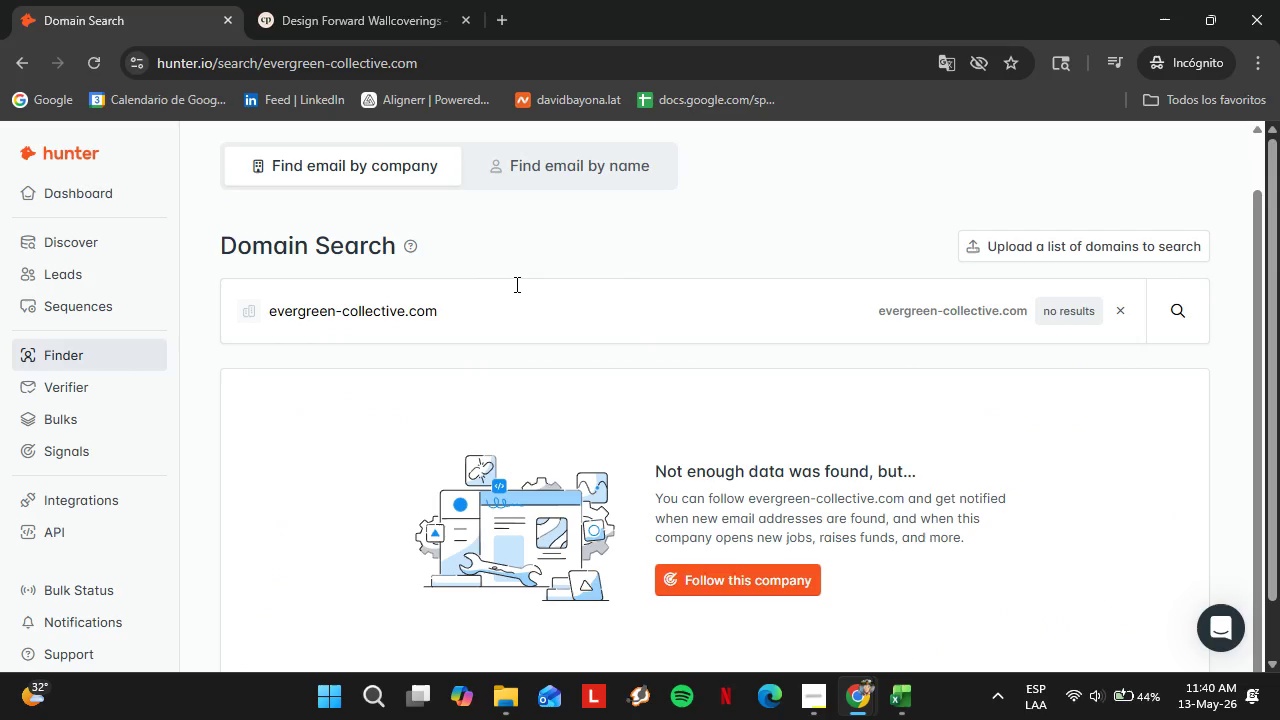 
wait(11.61)
 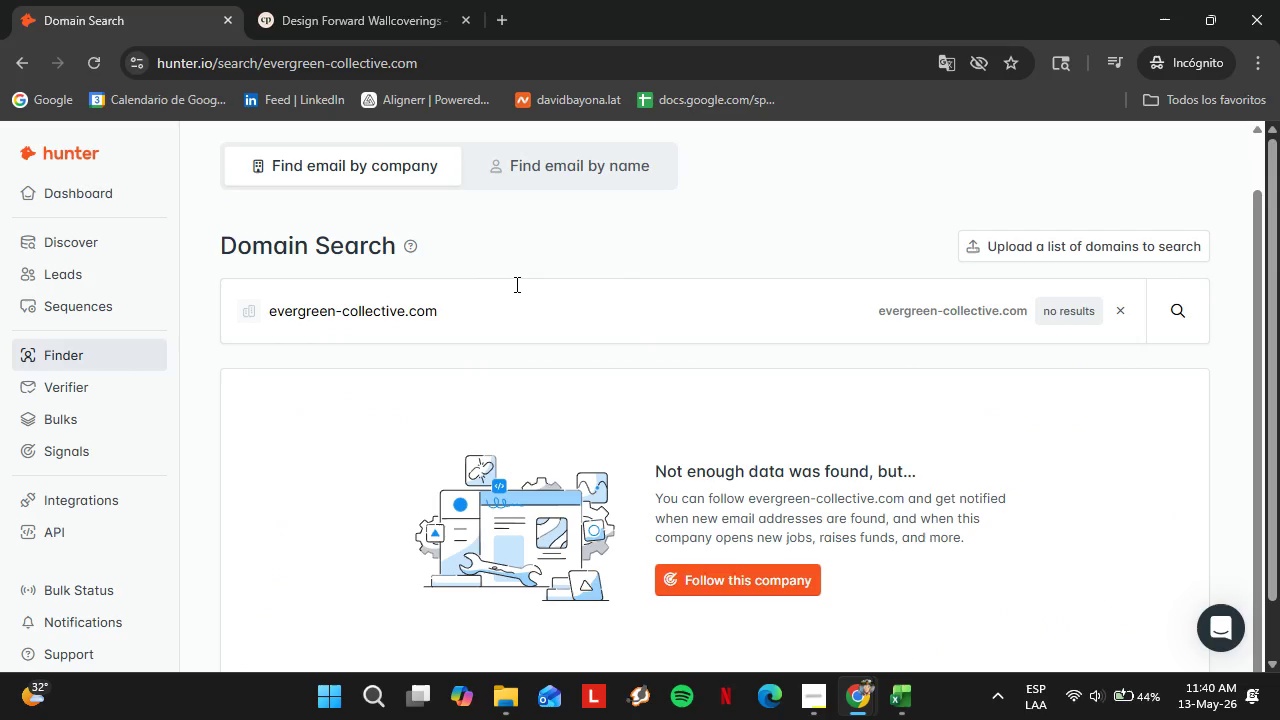 
double_click([466, 322])
 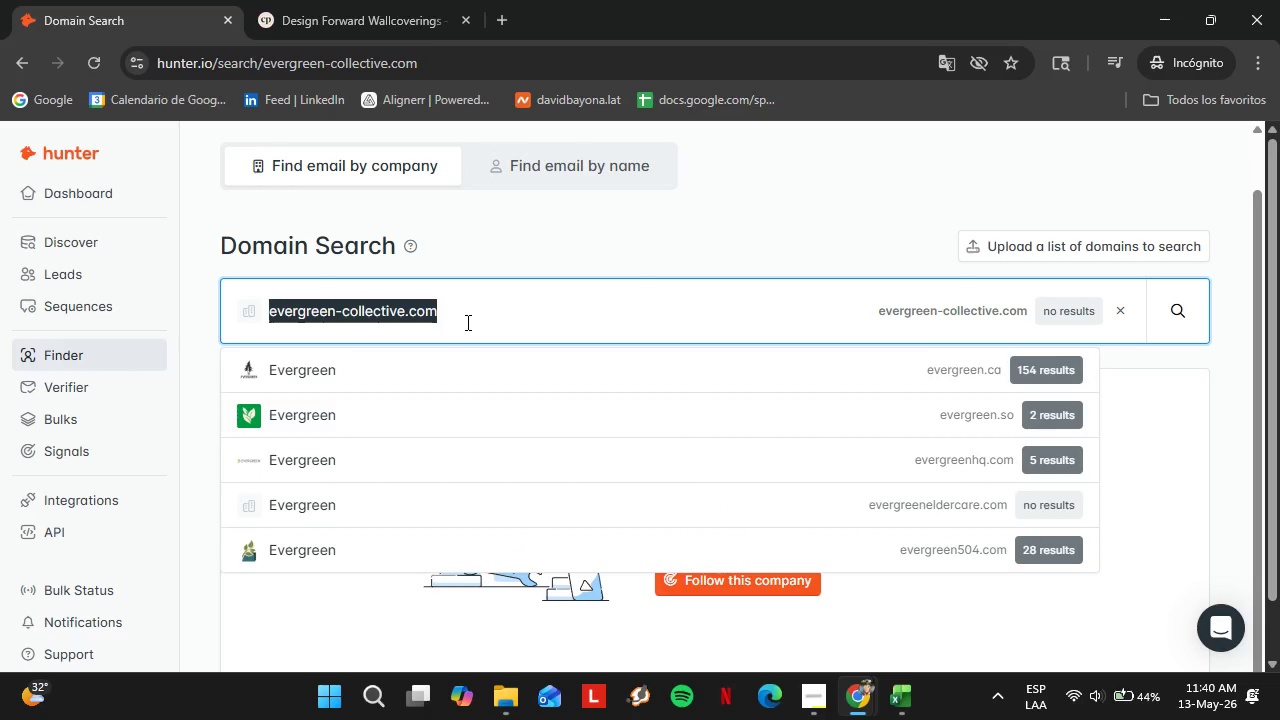 
triple_click([466, 322])
 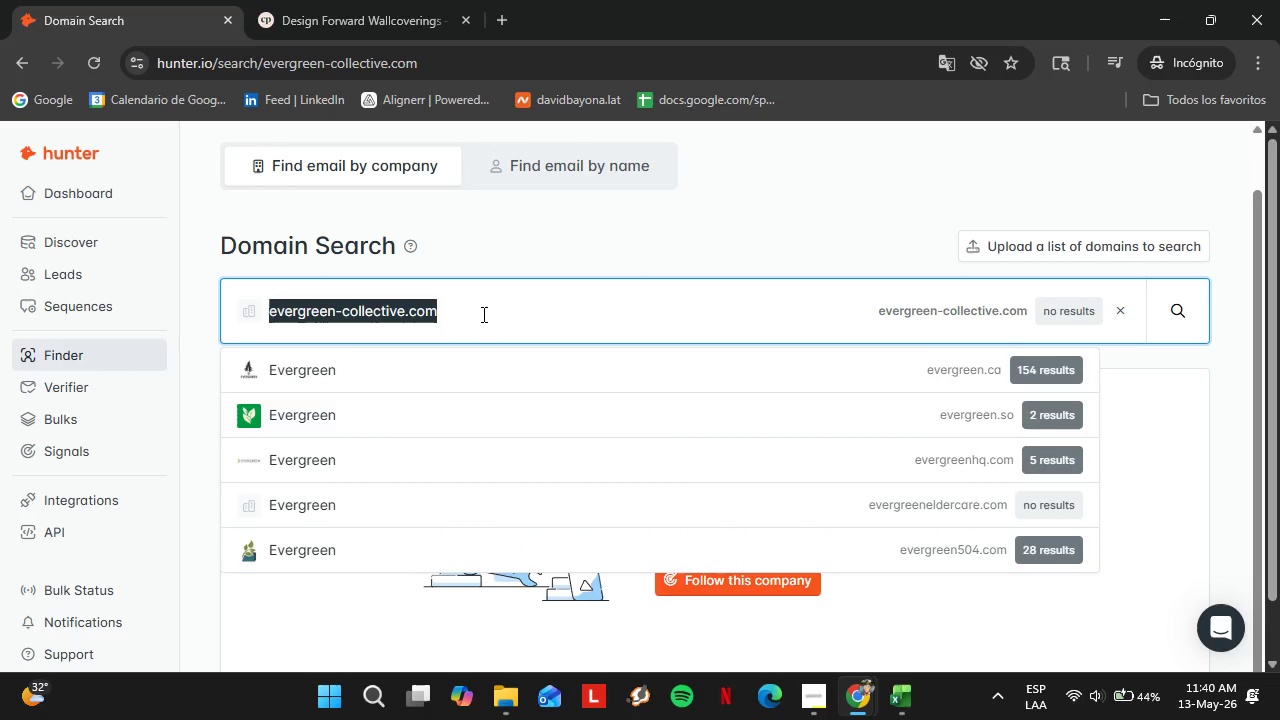 
type(shopfieldtrip.com)
 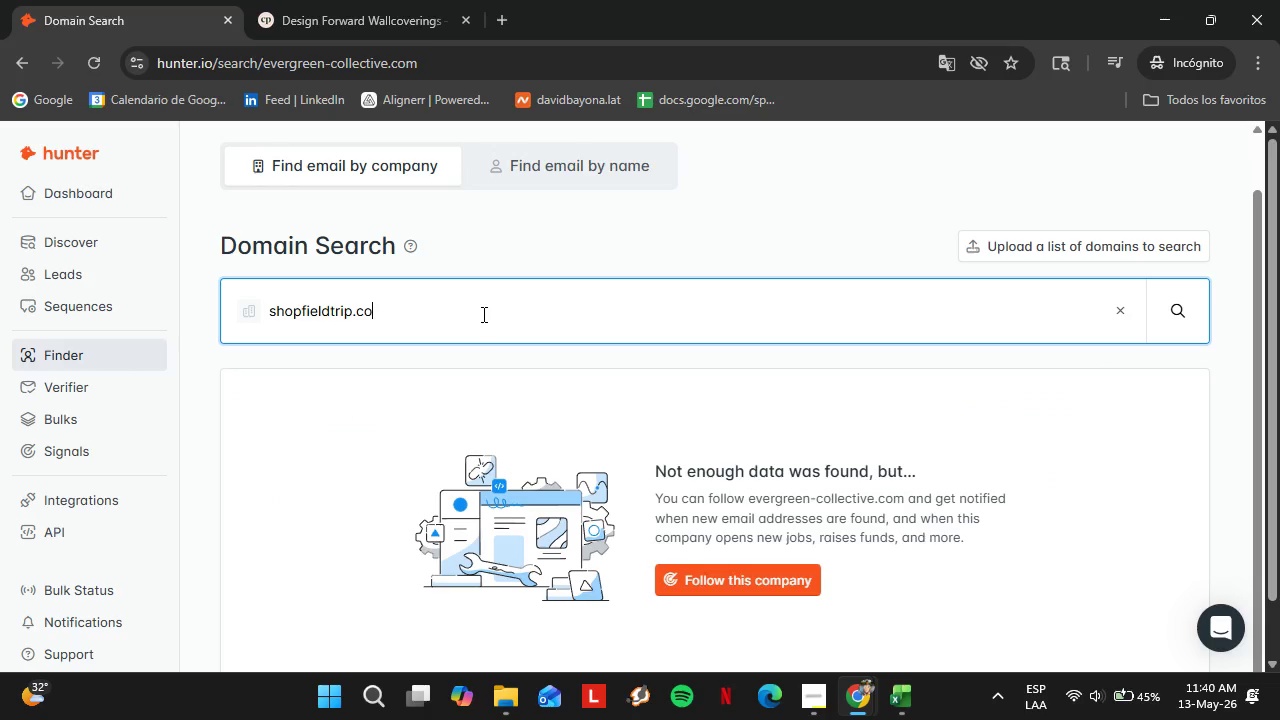 
key(Enter)
 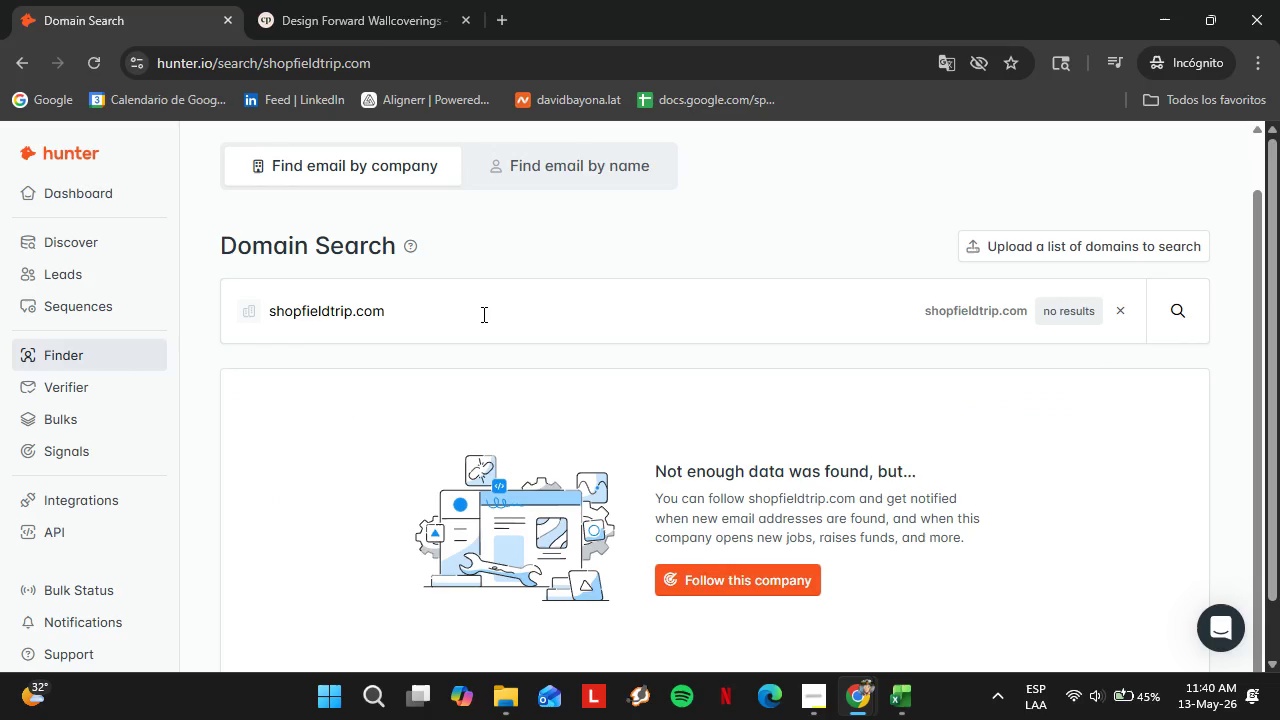 
double_click([482, 314])
 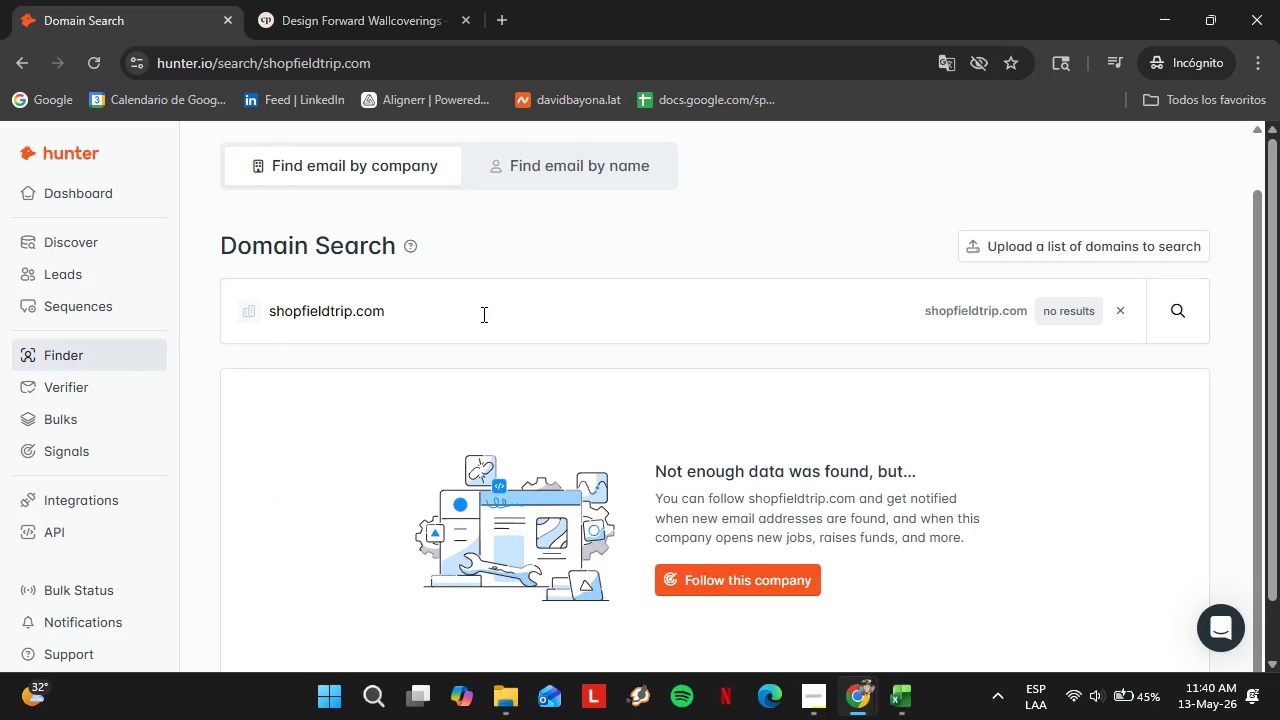 
triple_click([482, 314])
 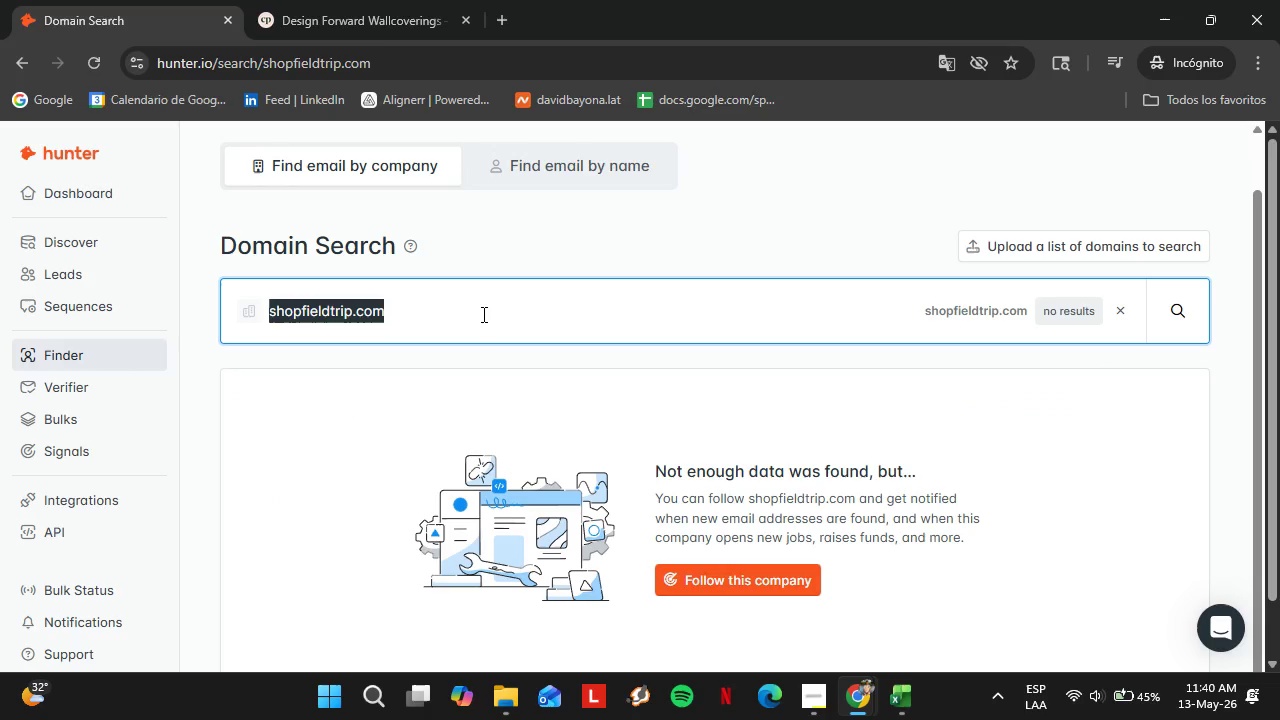 
triple_click([482, 314])
 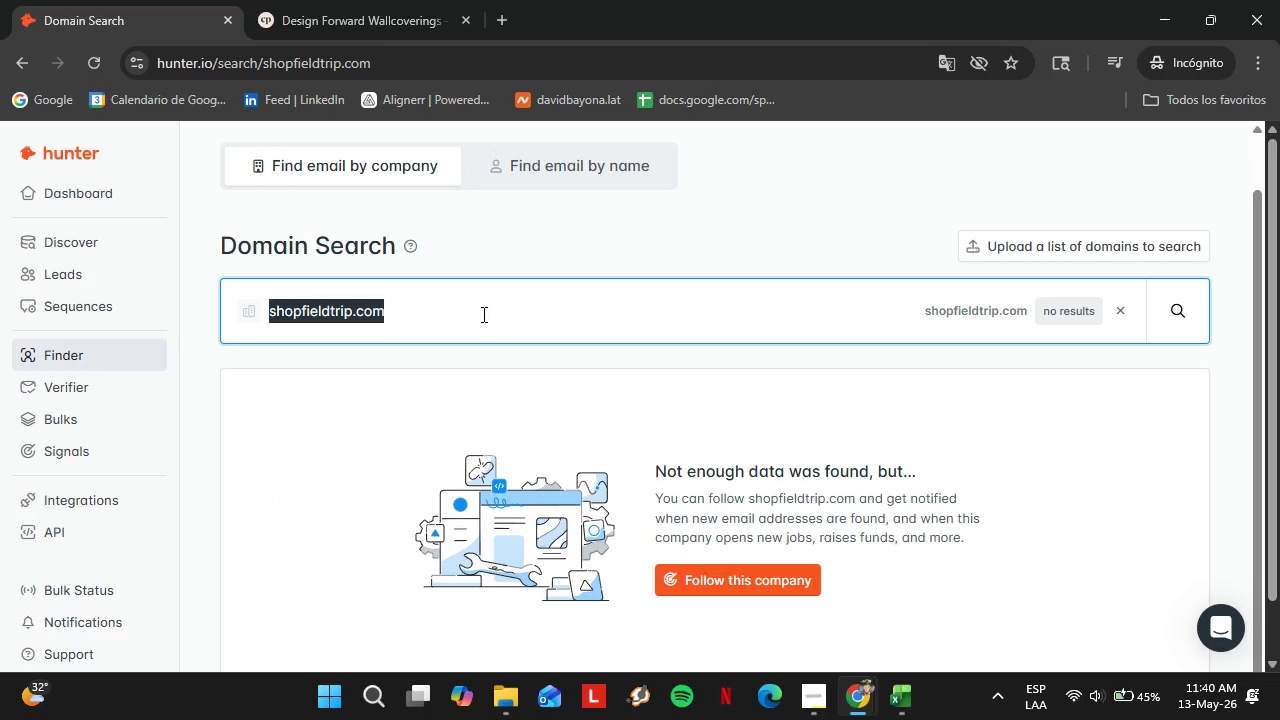 
type(filledmarket.com)
 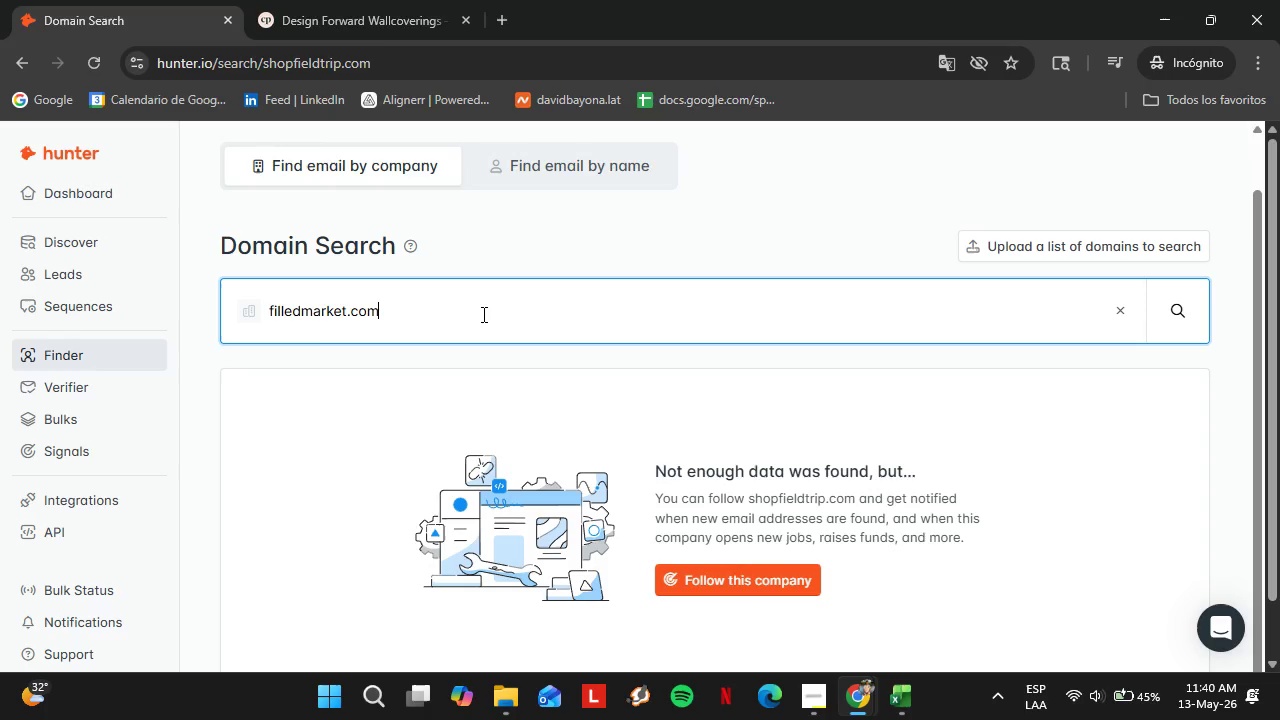 
key(Enter)
 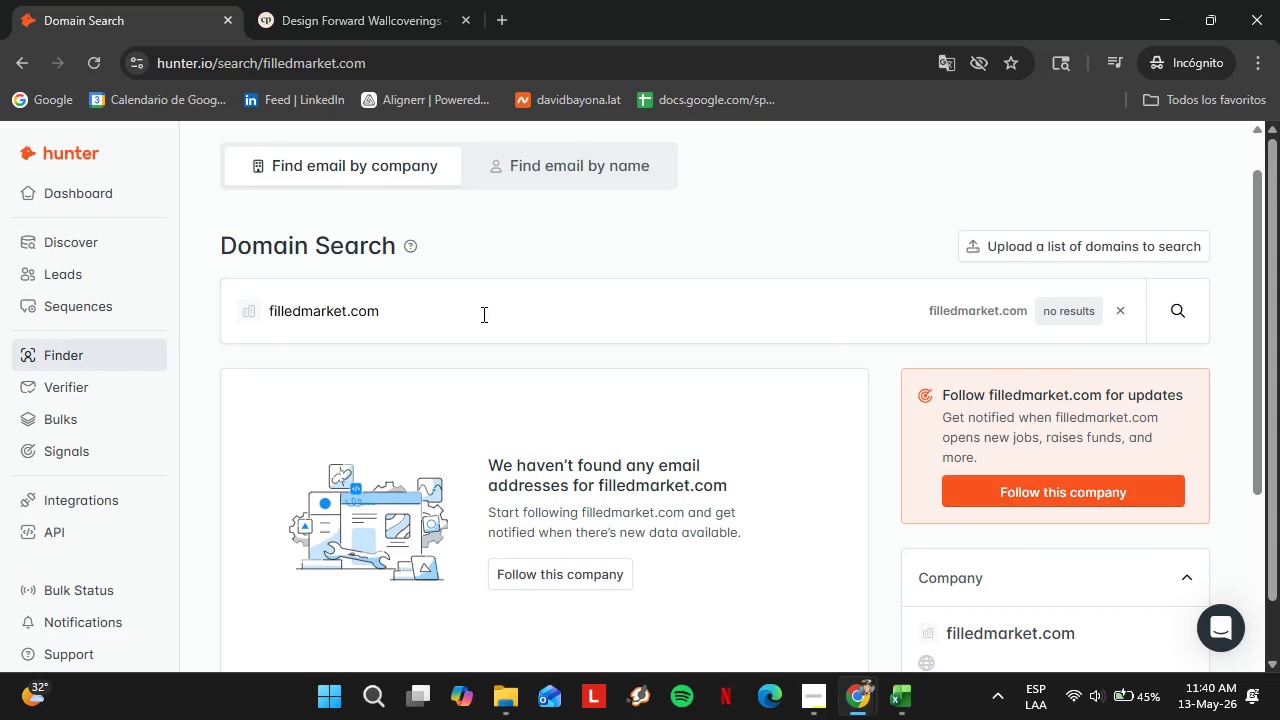 
double_click([482, 314])
 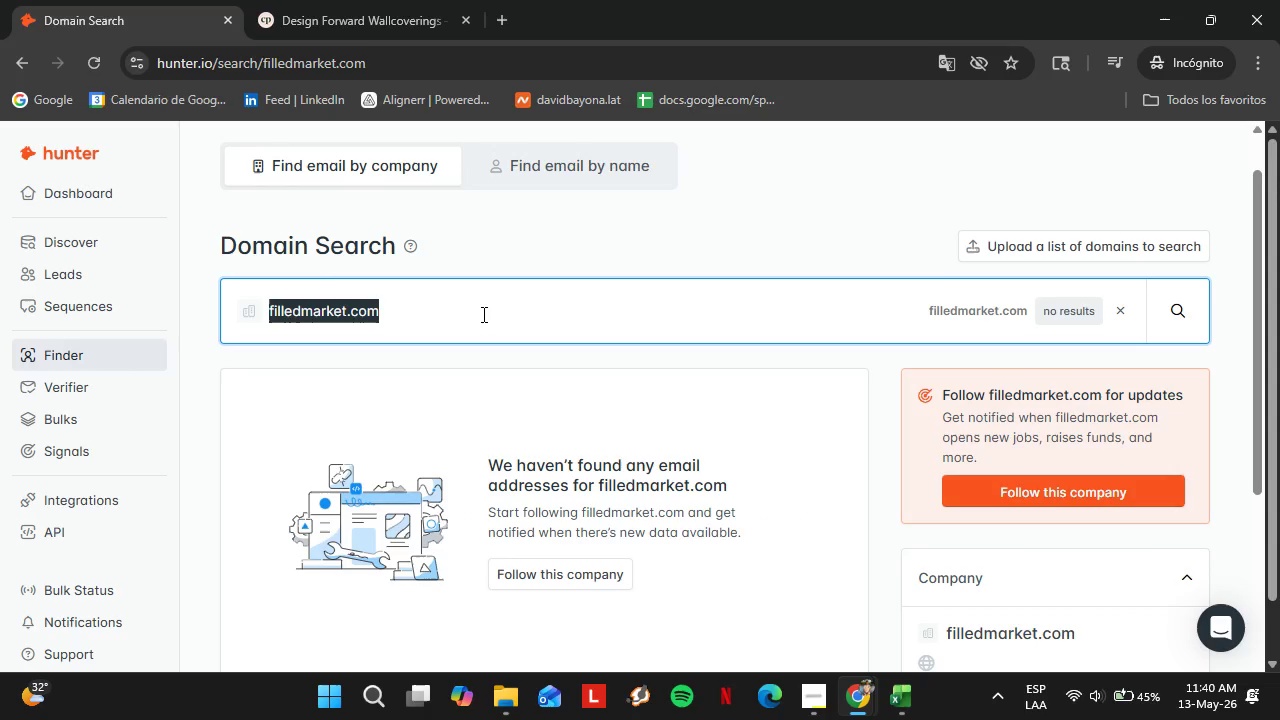 
triple_click([482, 314])
 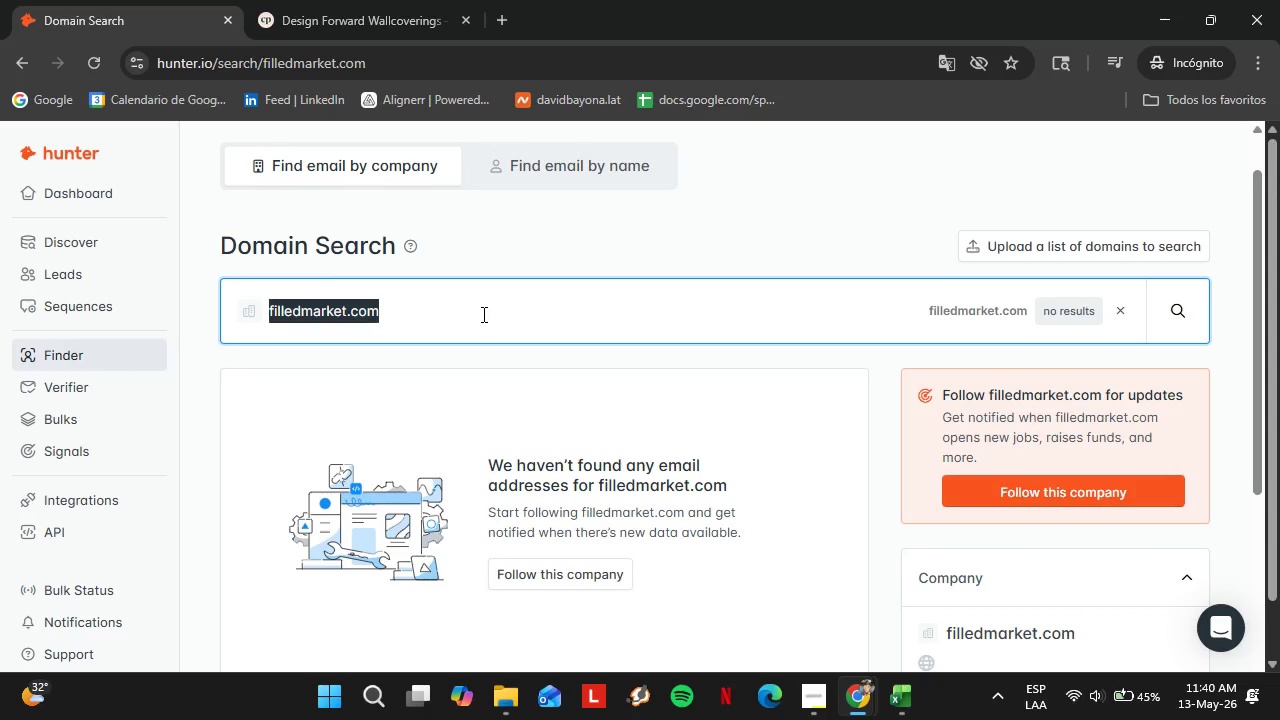 
type(foglinen)
 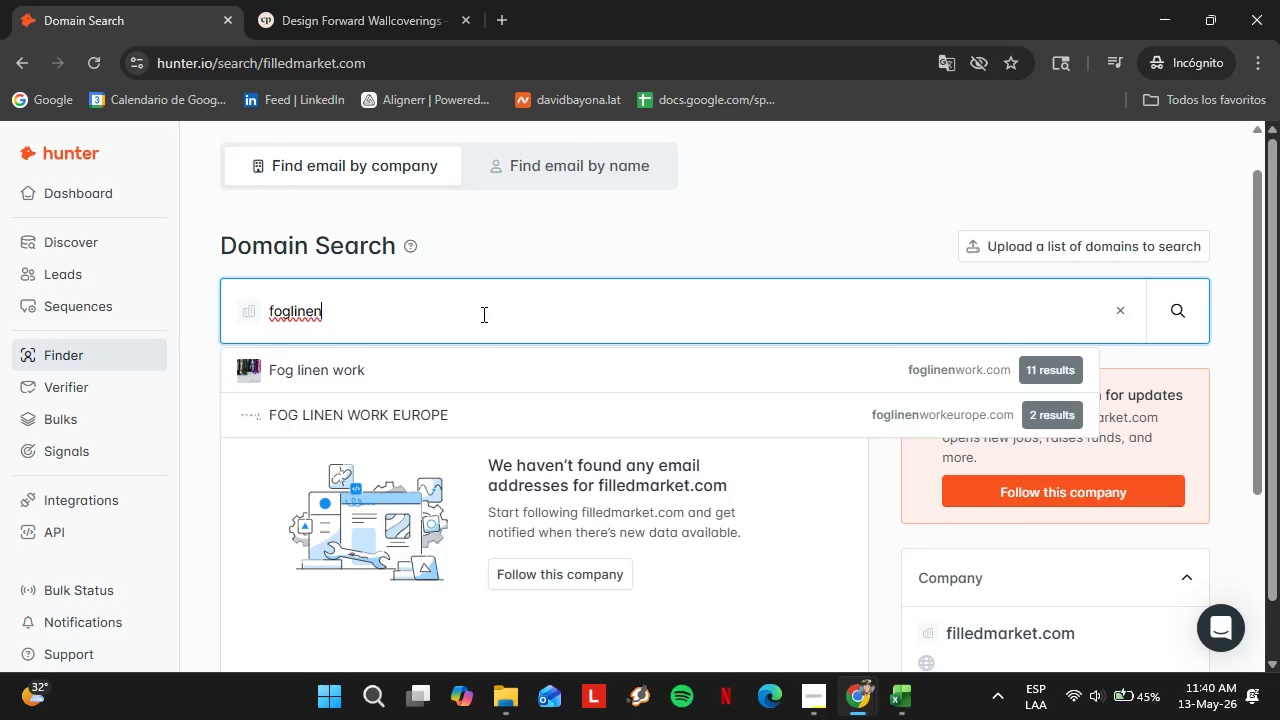 
wait(9.19)
 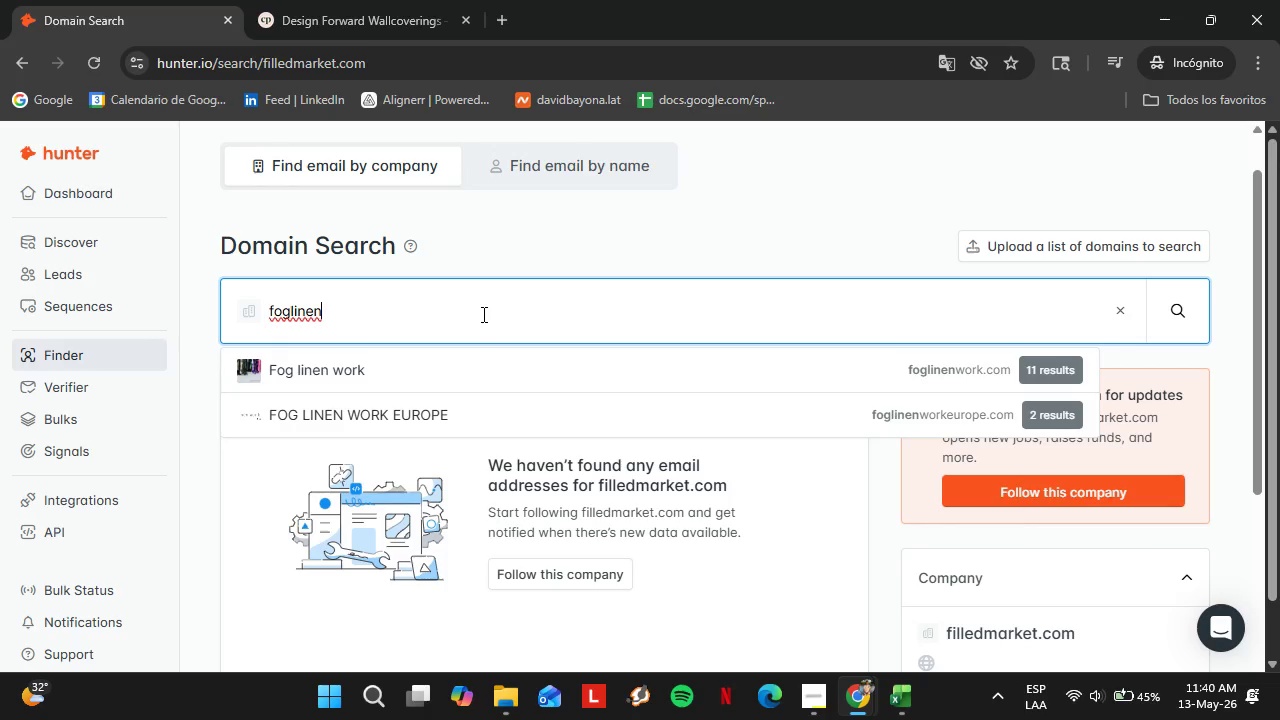 
type(work.com)
 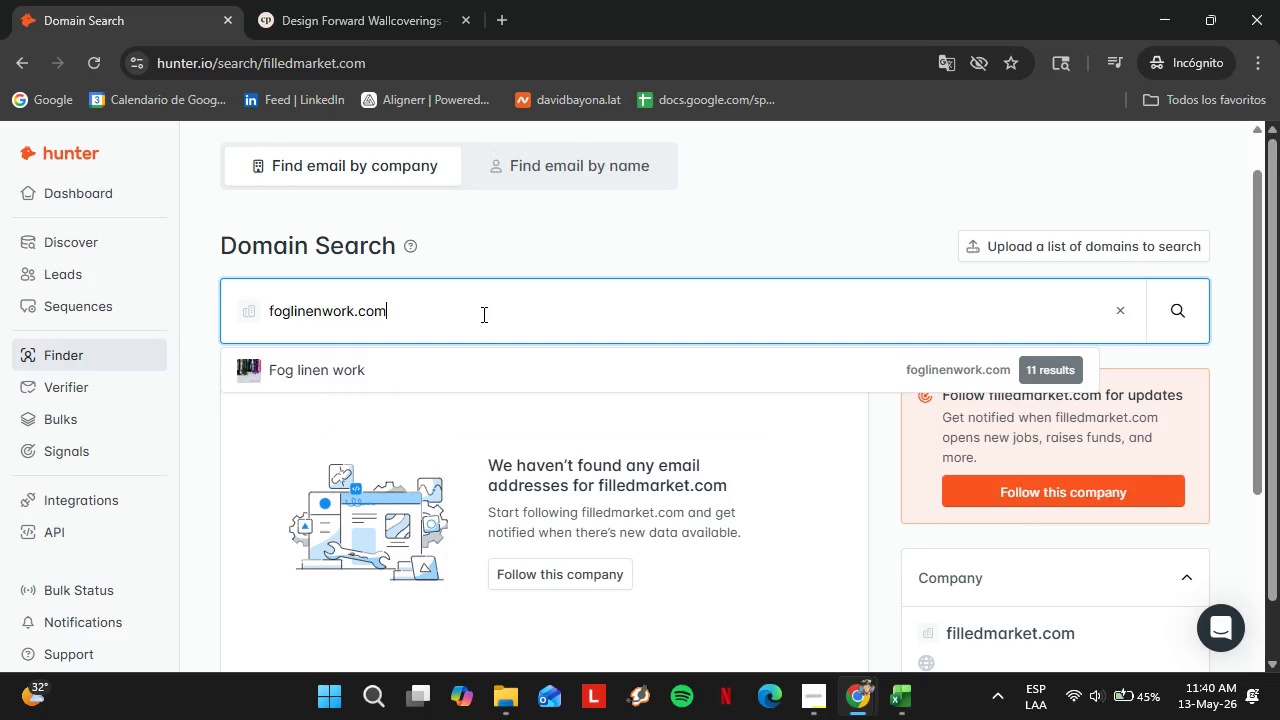 
key(Enter)
 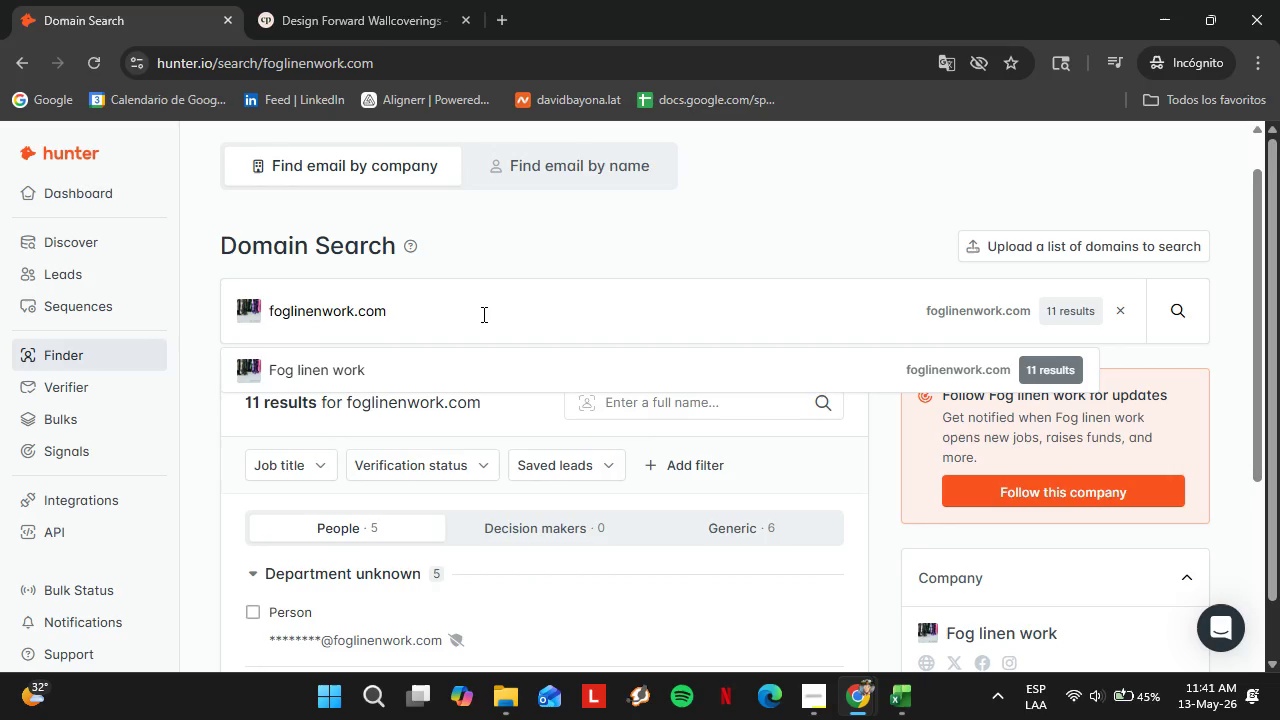 
double_click([482, 314])
 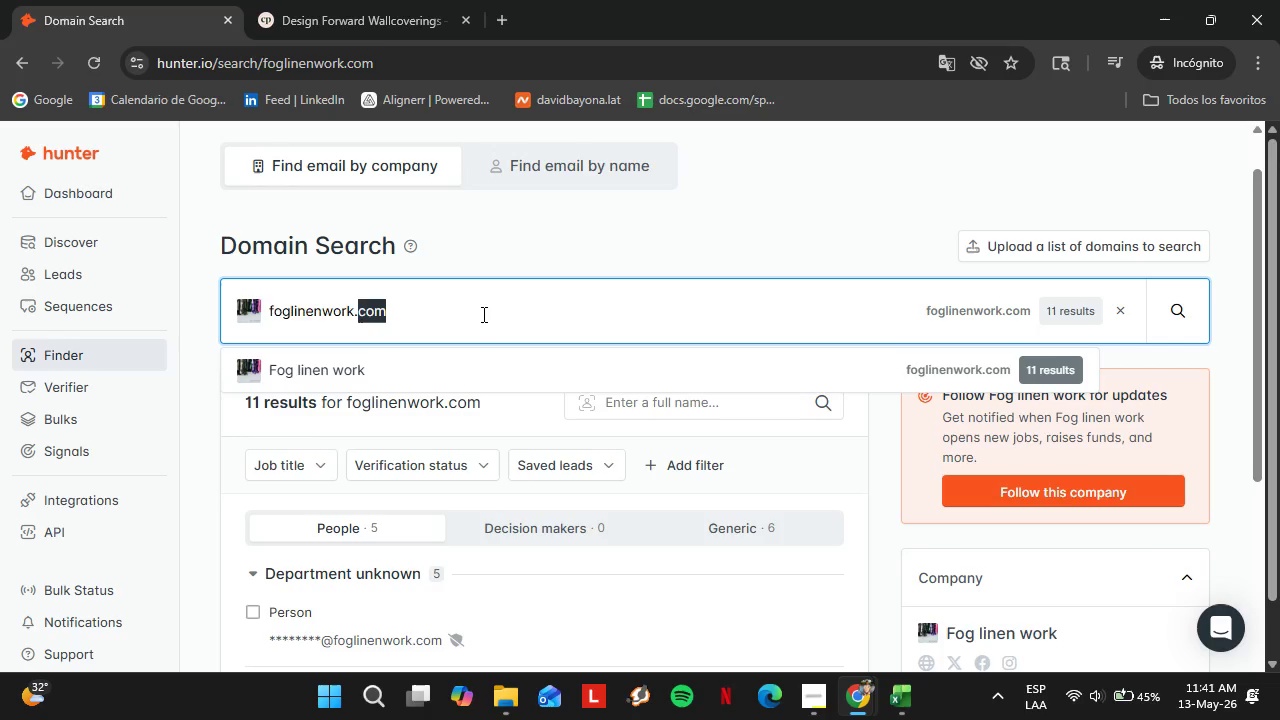 
triple_click([482, 314])
 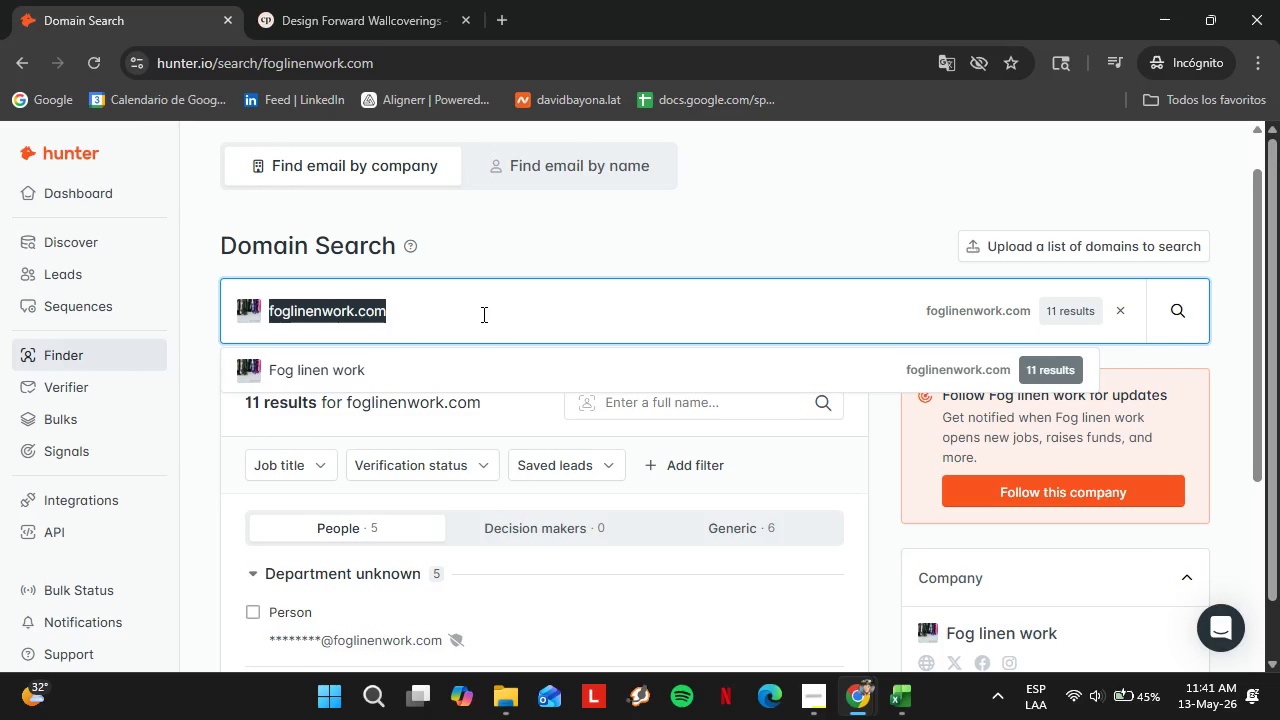 
type(franklinroad)
 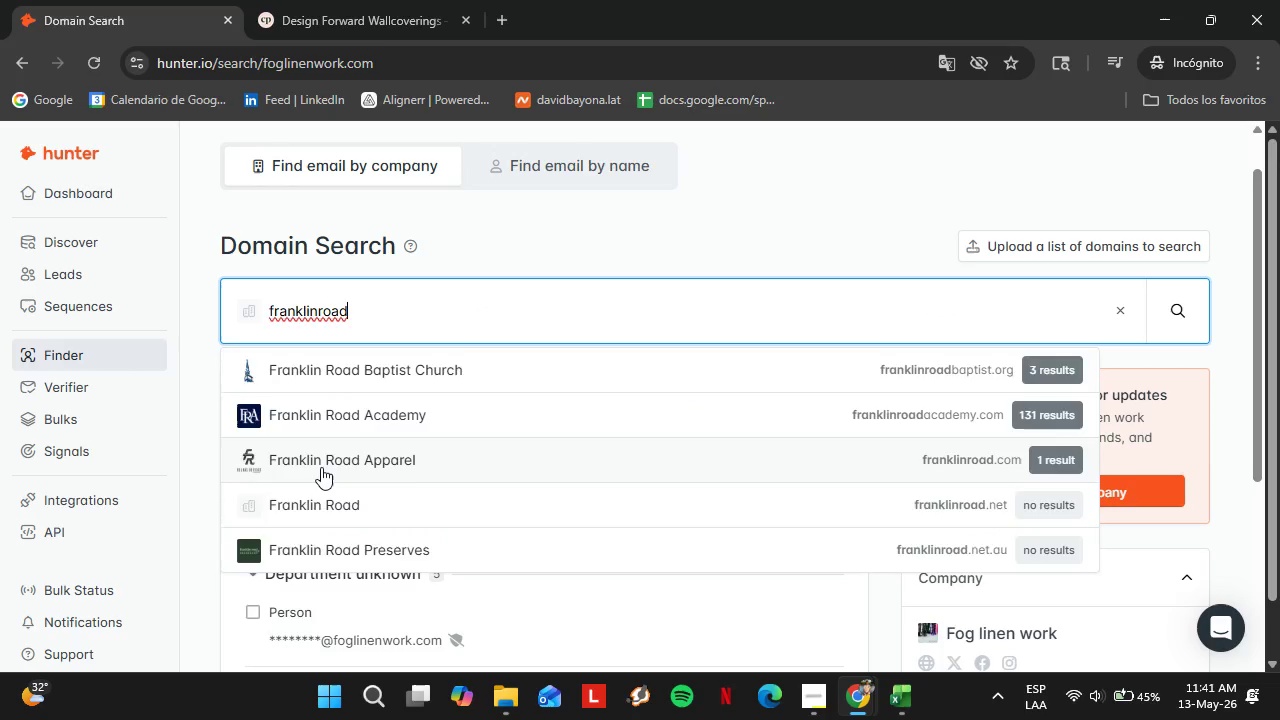 
double_click([498, 314])
 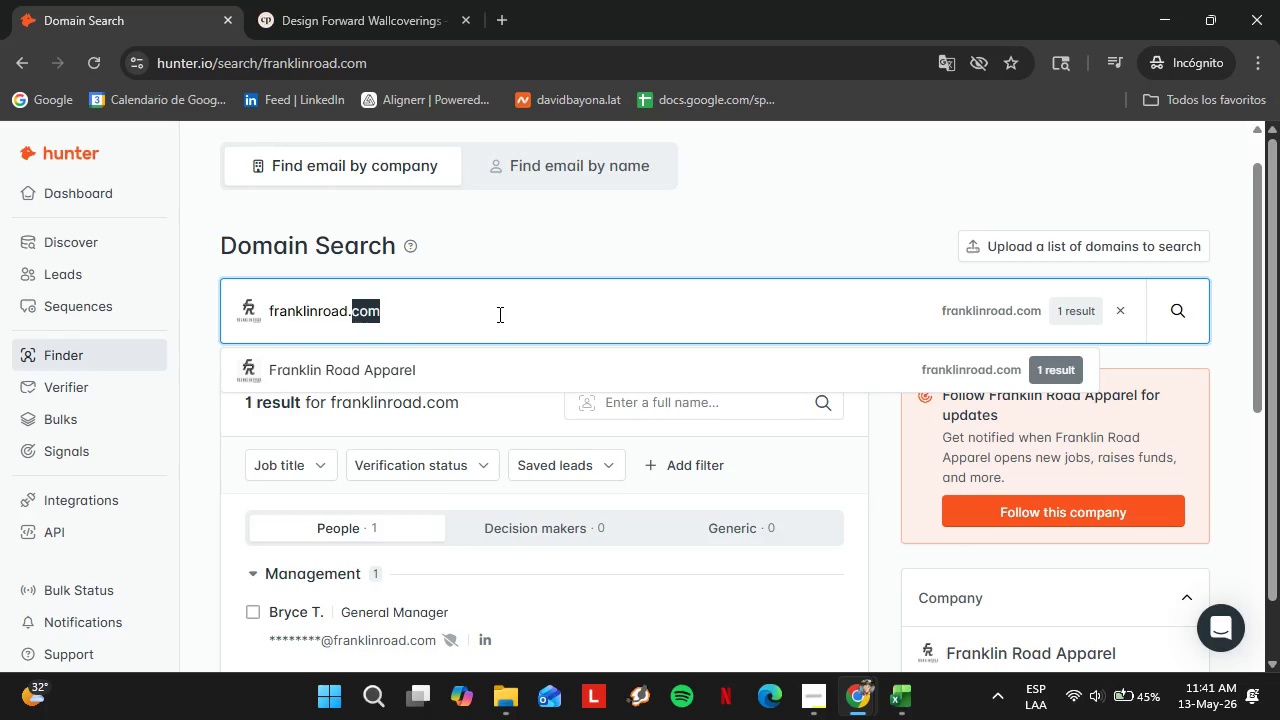 
triple_click([498, 314])
 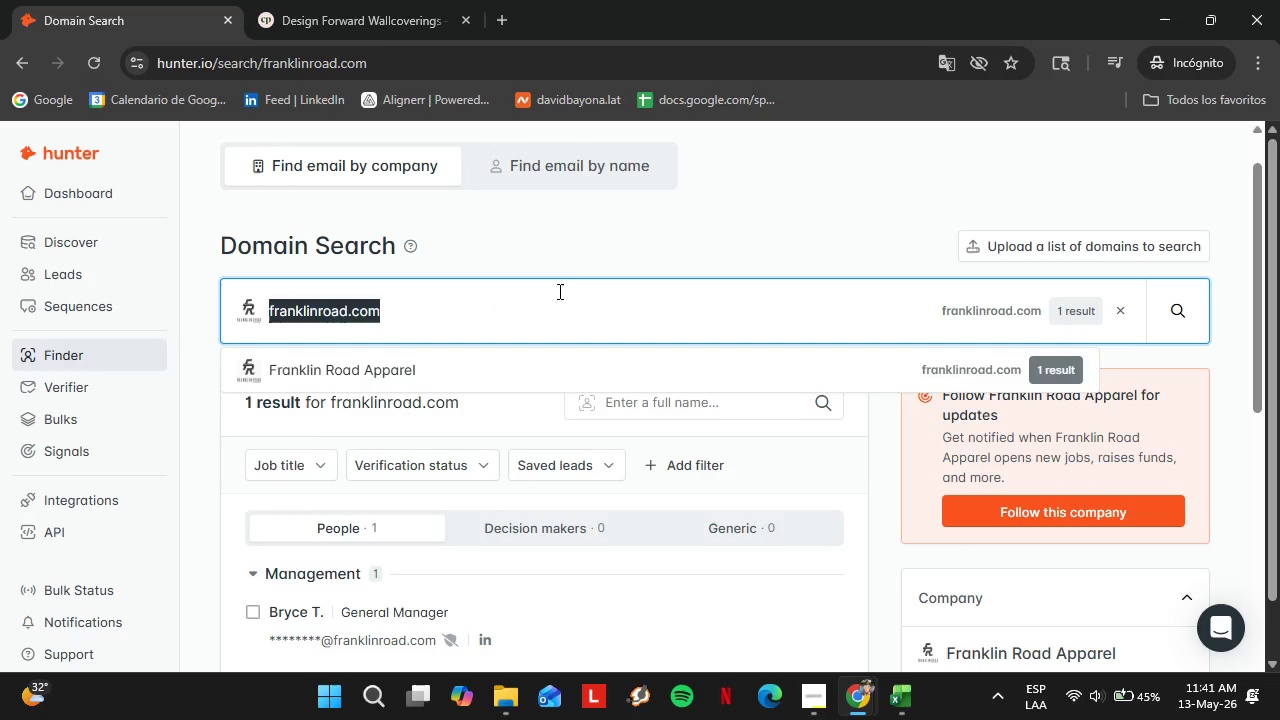 
key(C)
 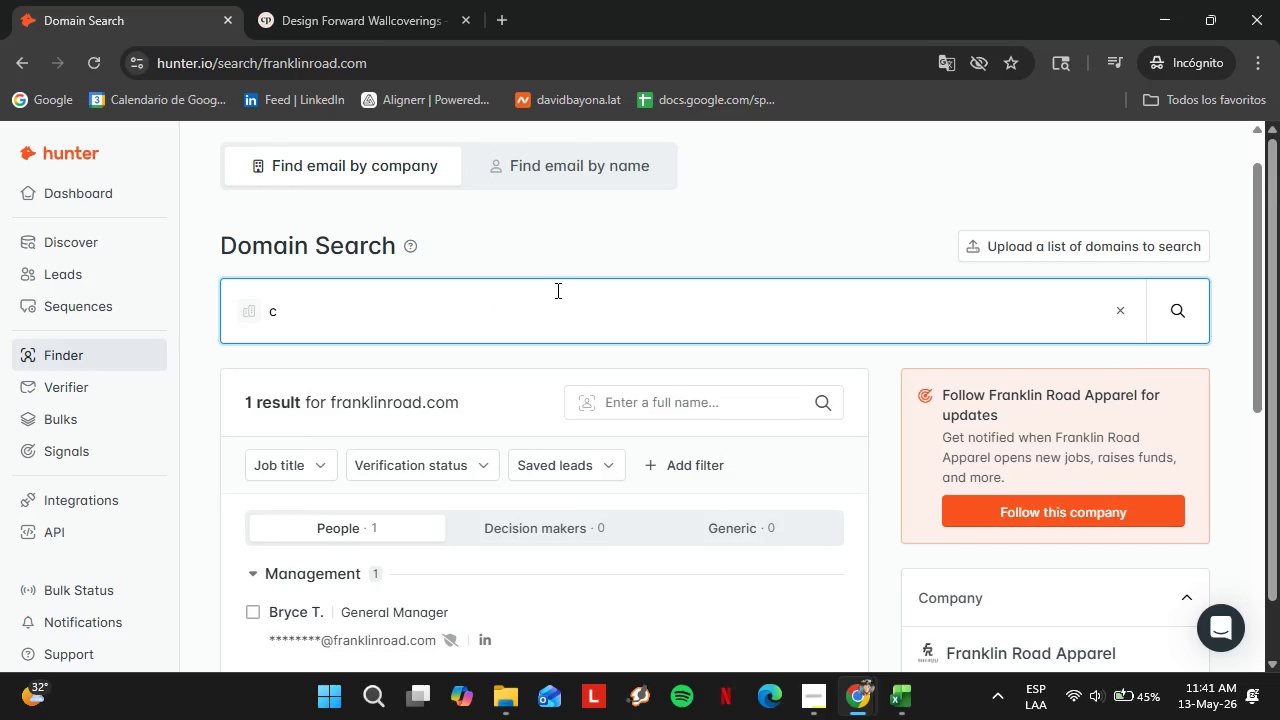 
key(Backspace)
 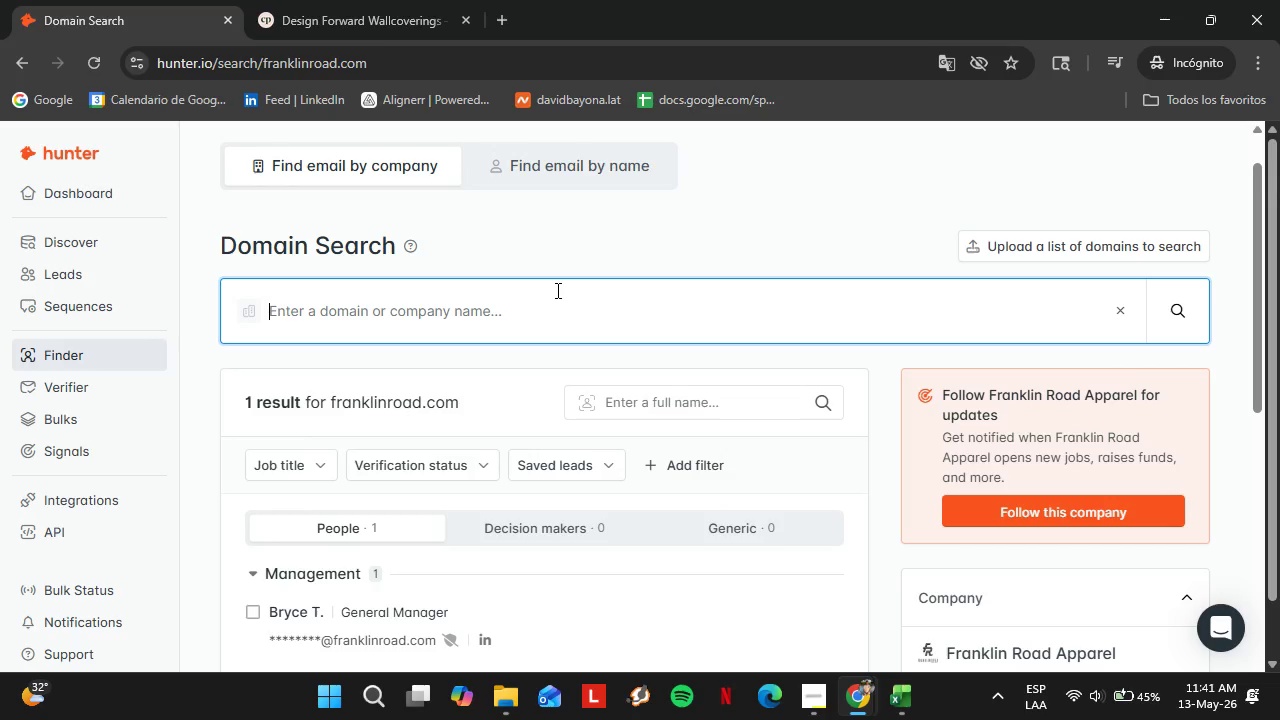 
key(Backspace)
 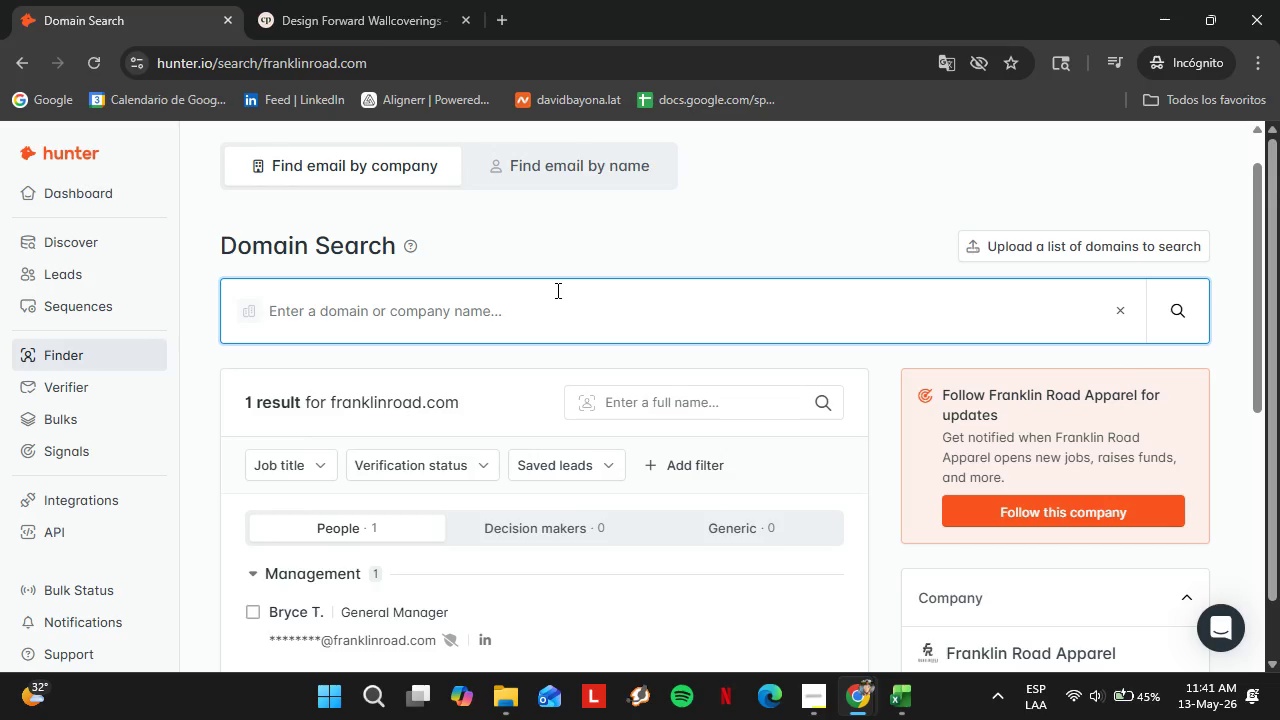 
key(Backspace)
 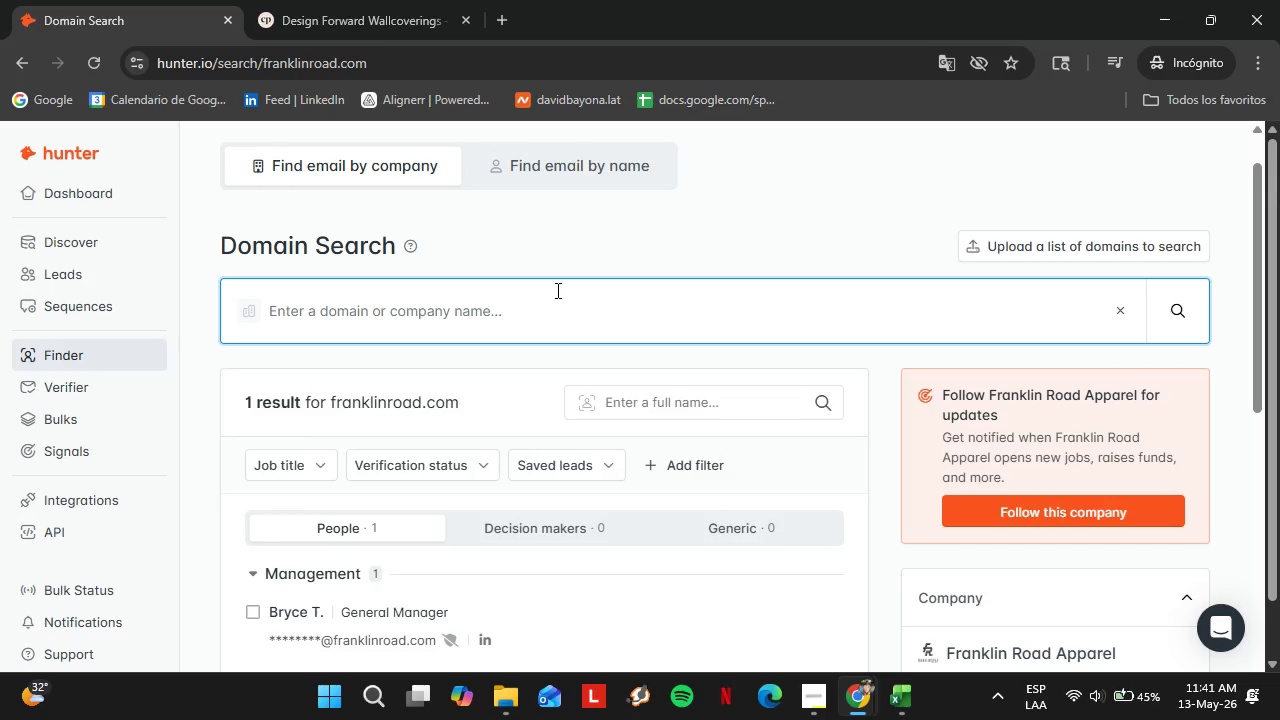 
key(Backspace)
 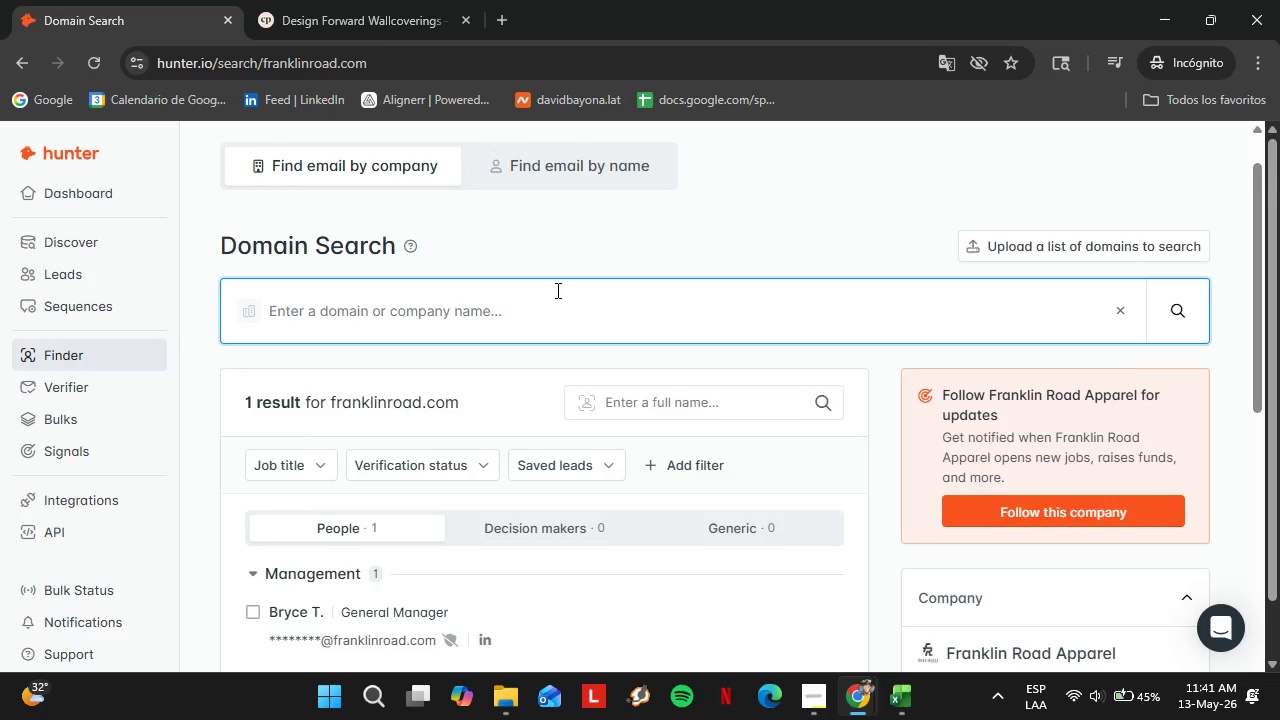 
key(Backspace)
 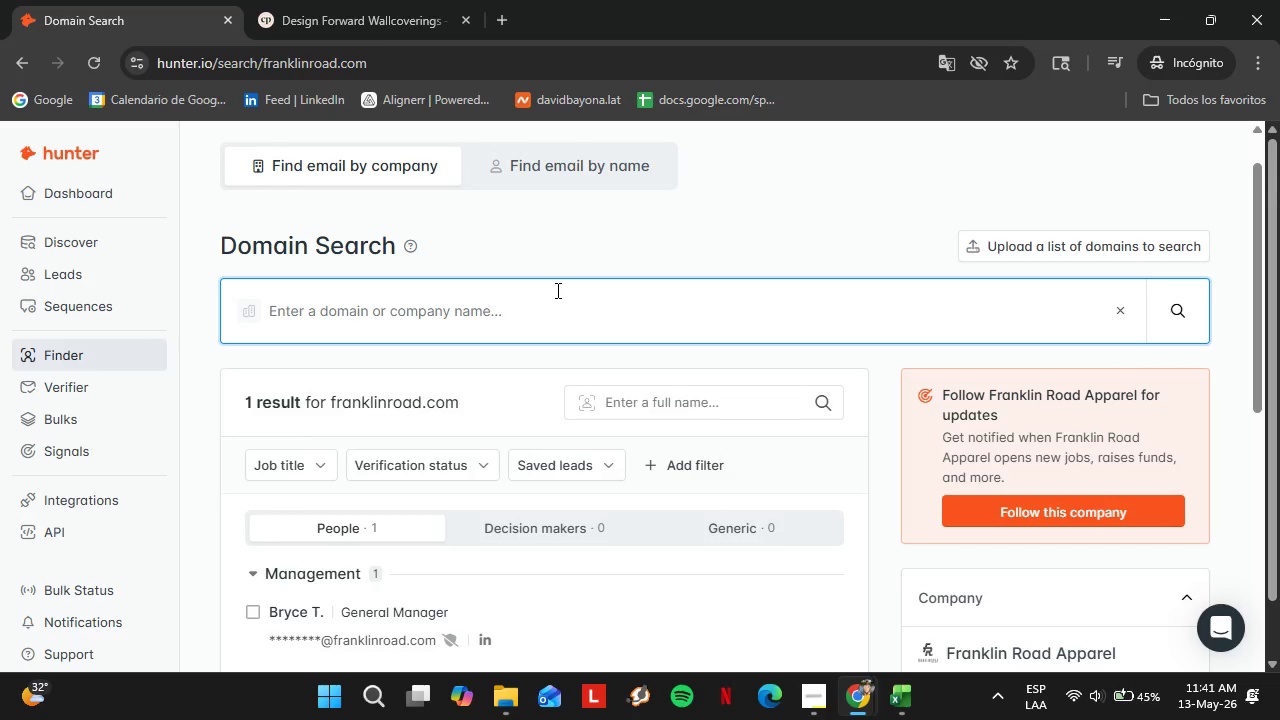 
wait(5.61)
 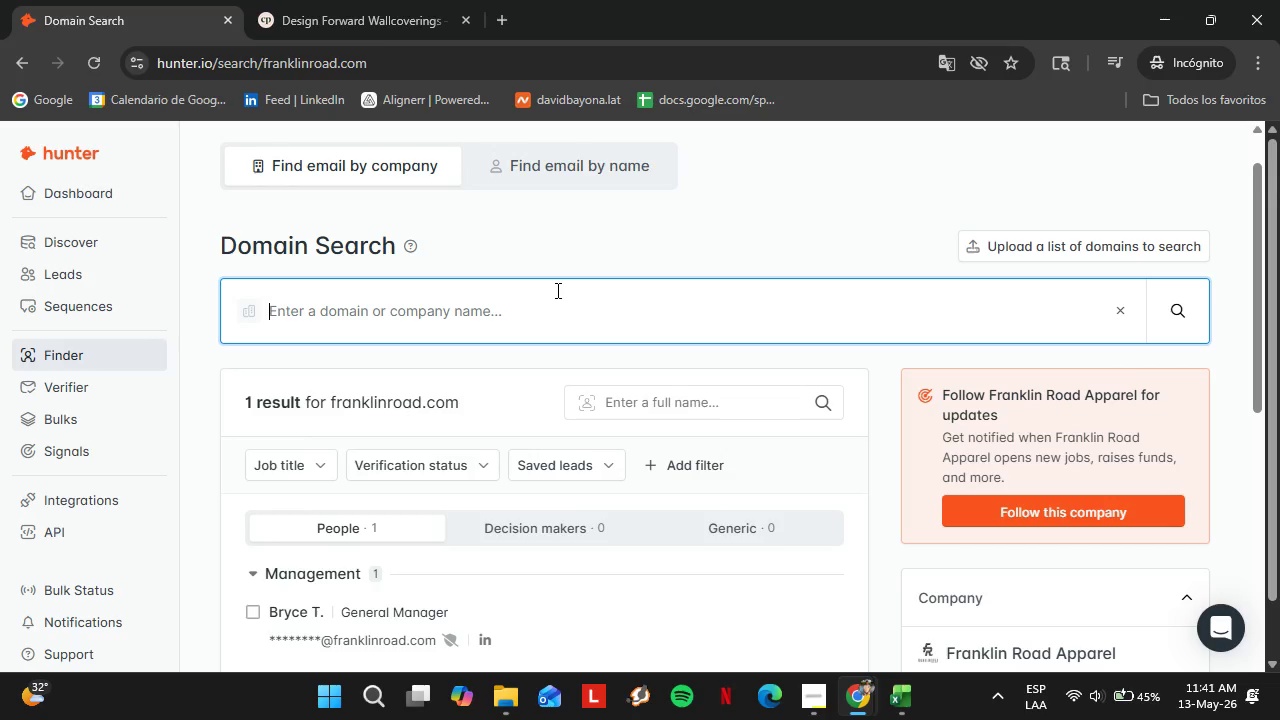 
left_click([222, 449])
 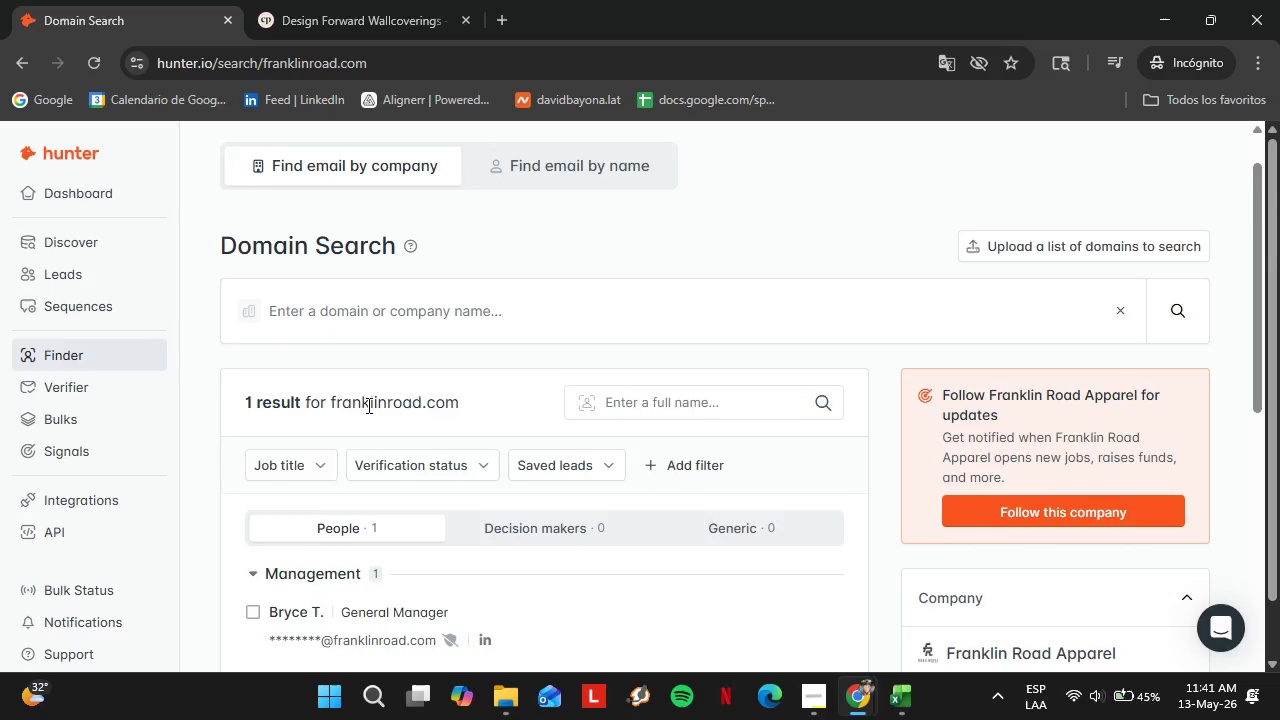 
scroll: coordinate [576, 391], scroll_direction: down, amount: 3.0
 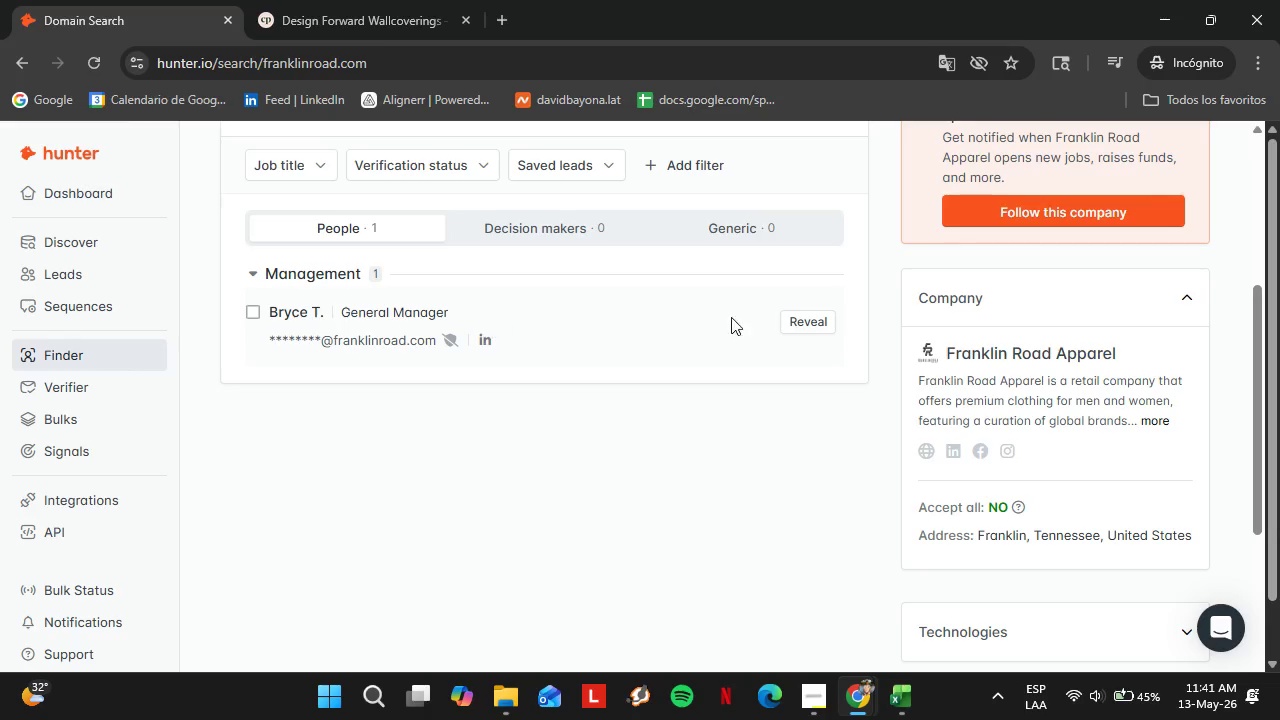 
left_click([807, 327])
 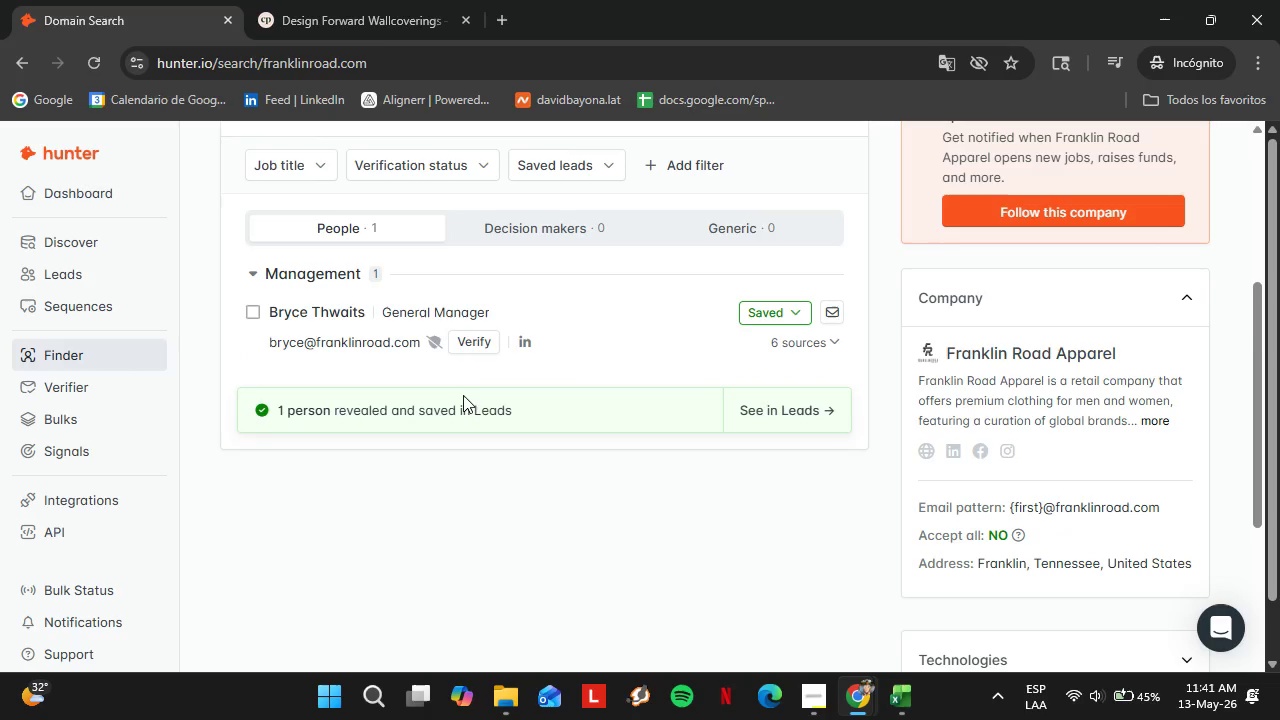 
left_click([465, 349])
 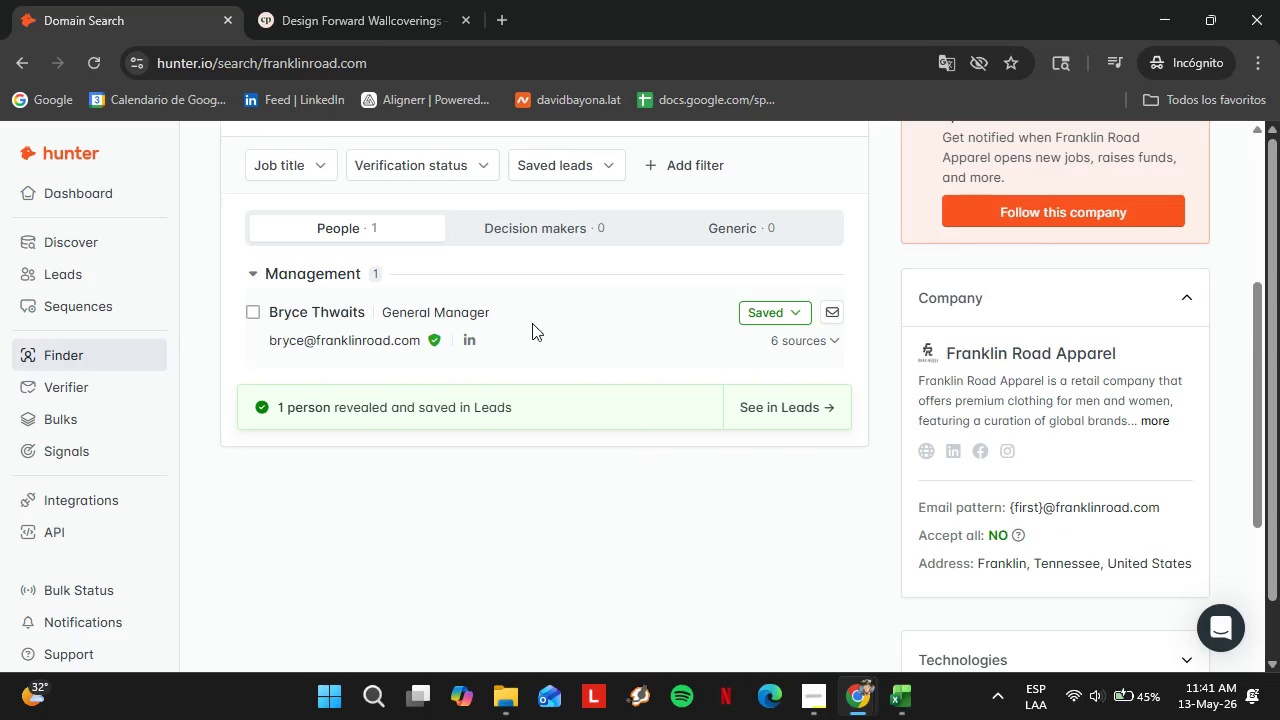 
left_click([751, 315])
 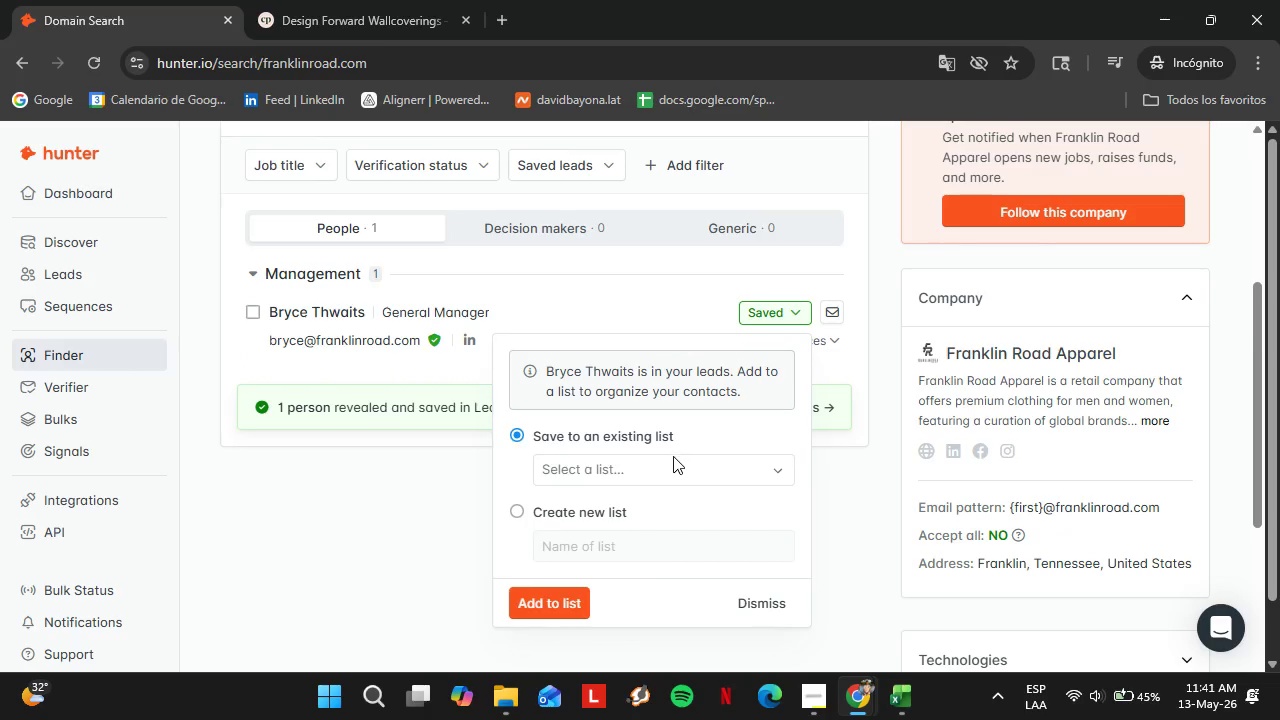 
left_click([673, 456])
 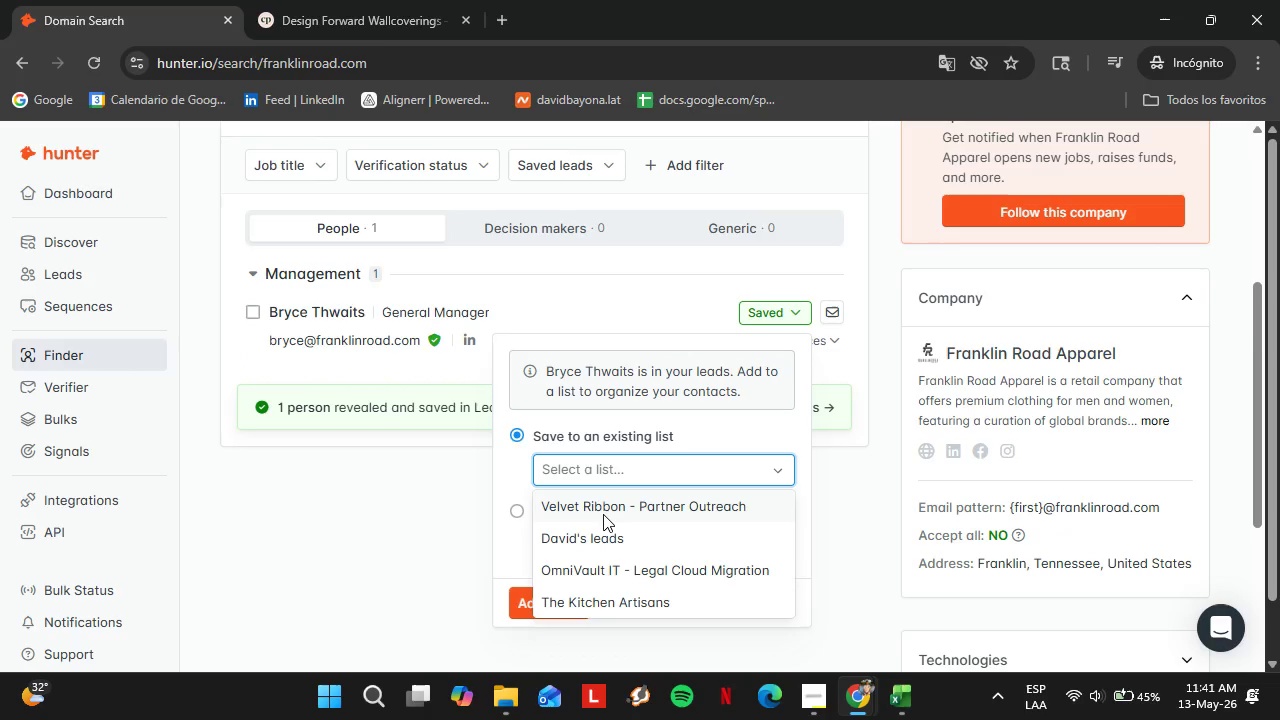 
left_click([595, 510])